 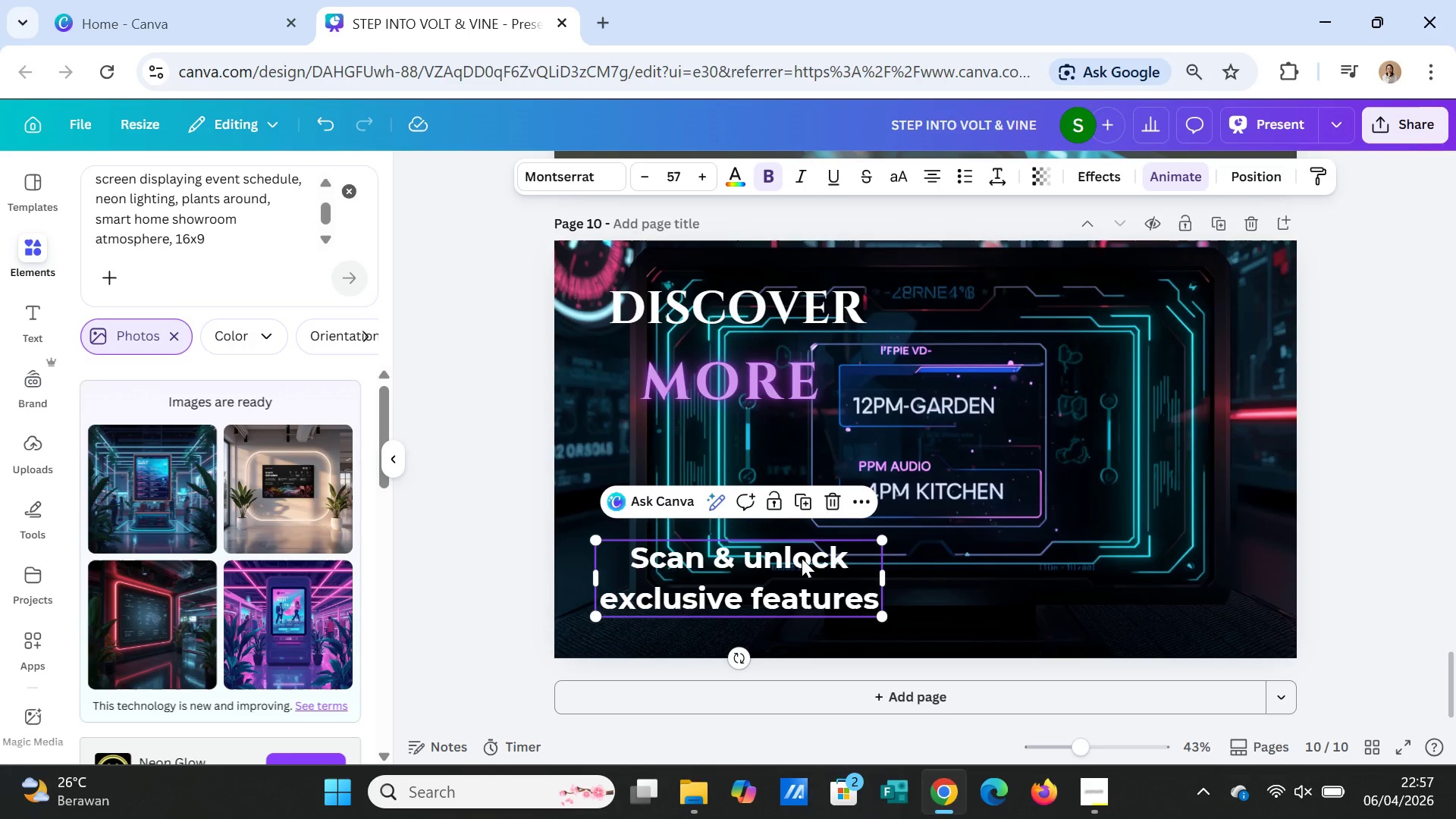 
key(Delete)
 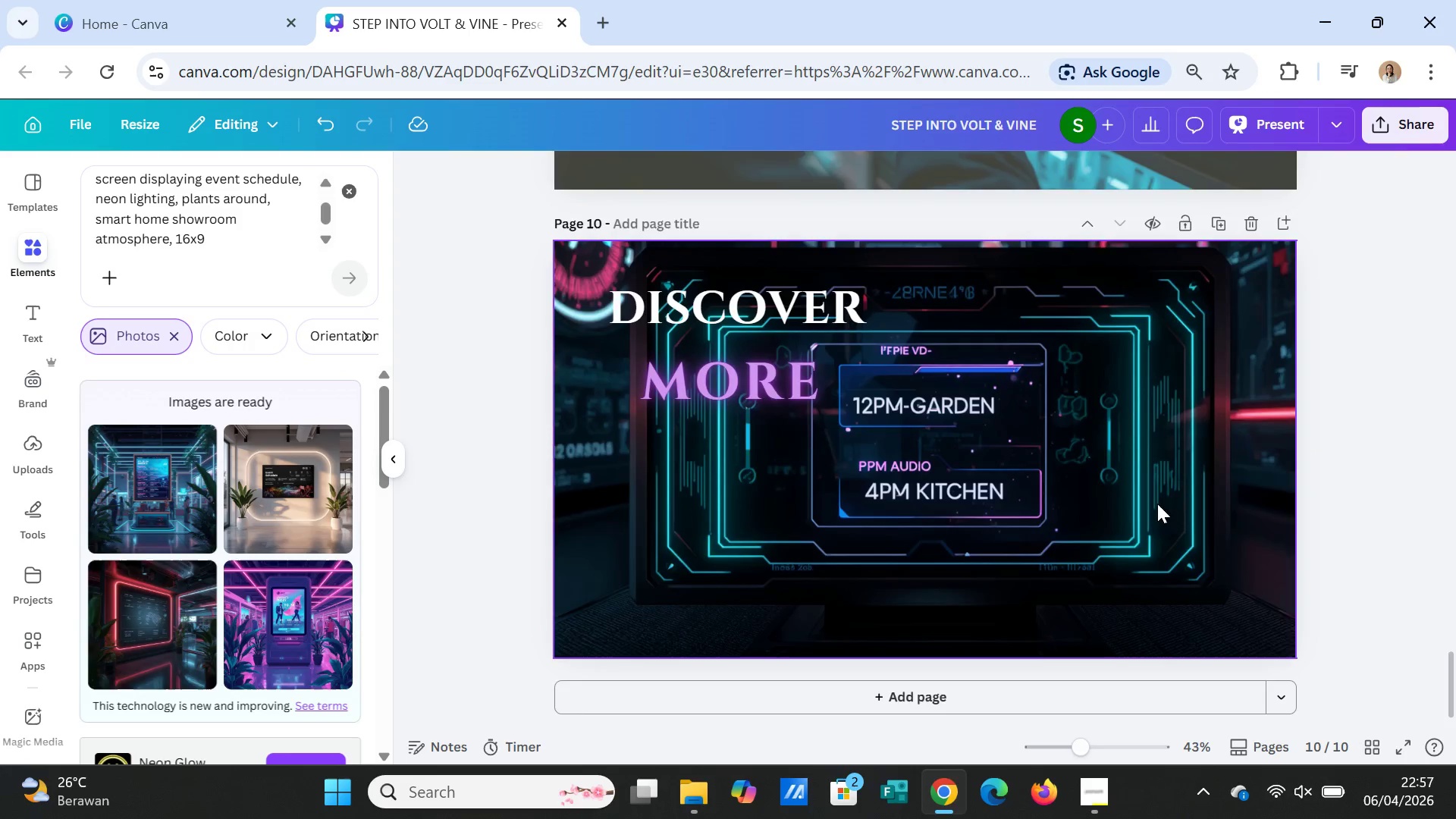 
scroll: coordinate [1181, 539], scroll_direction: up, amount: 4.0
 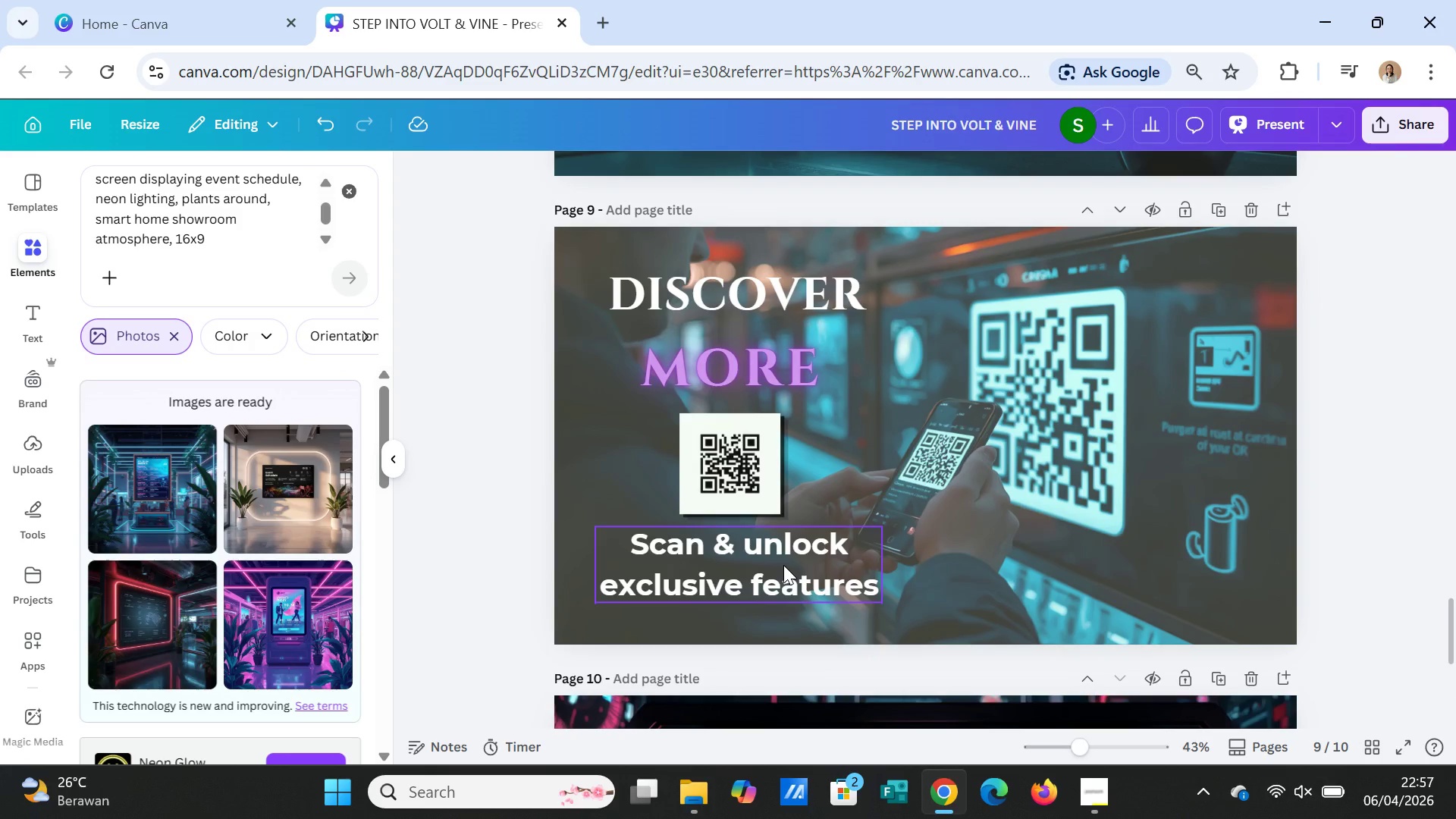 
left_click([783, 565])
 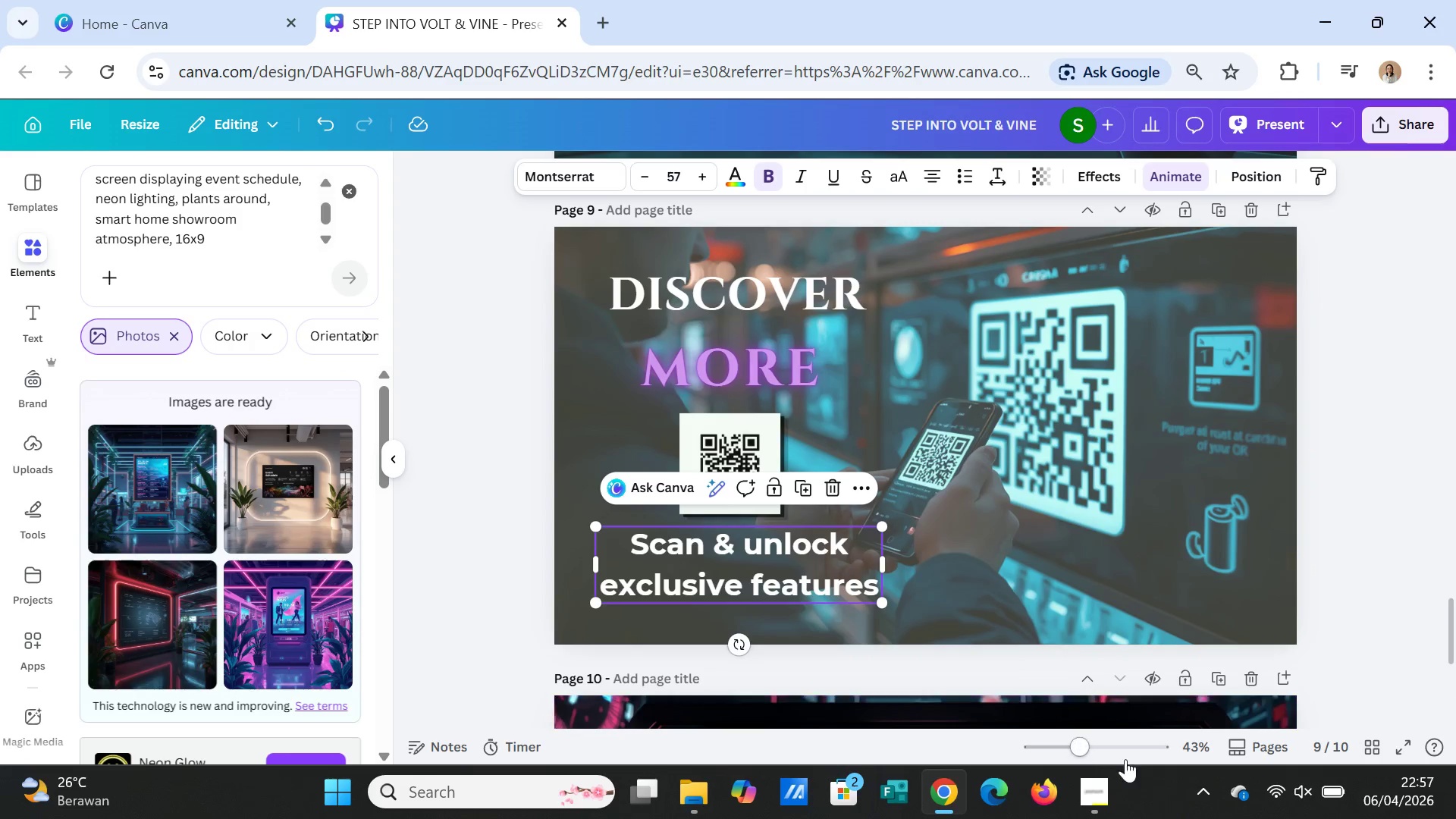 
left_click([1084, 801])